 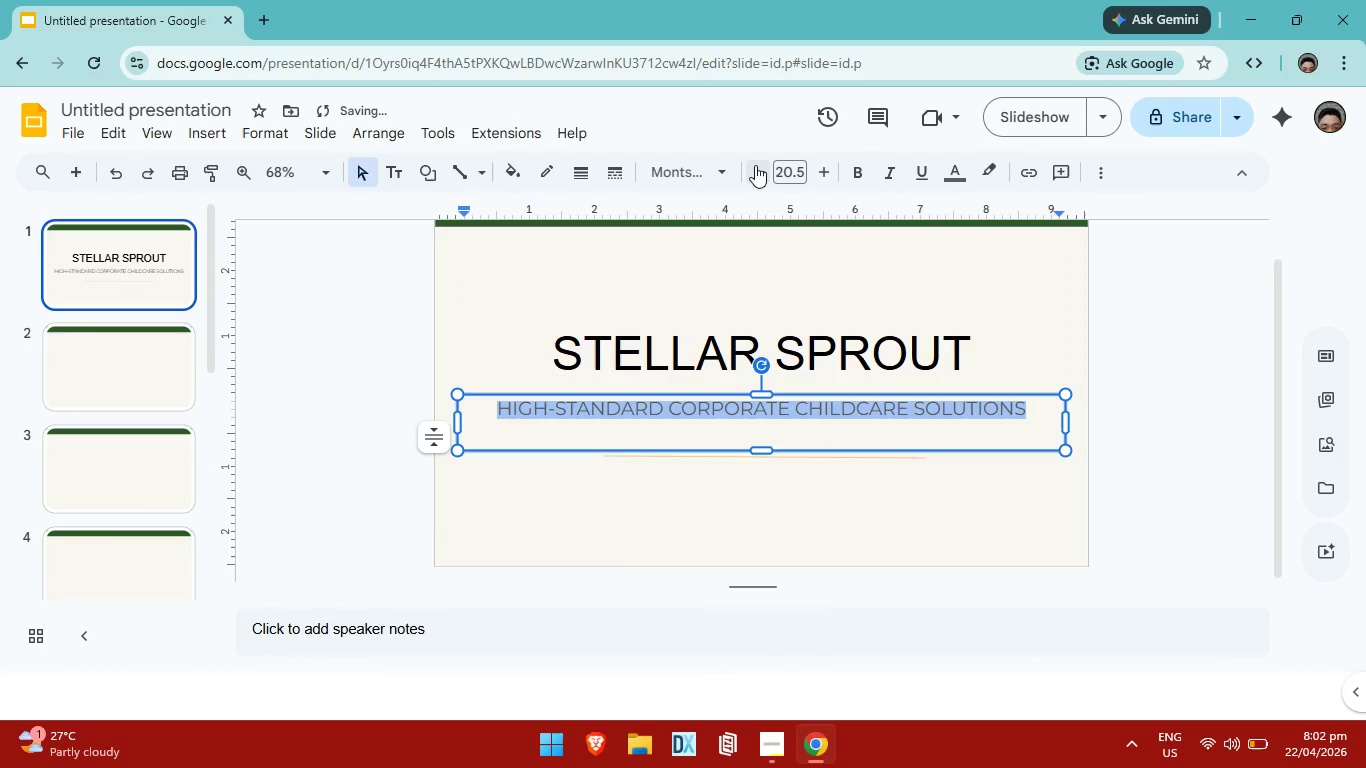 
left_click([755, 165])
 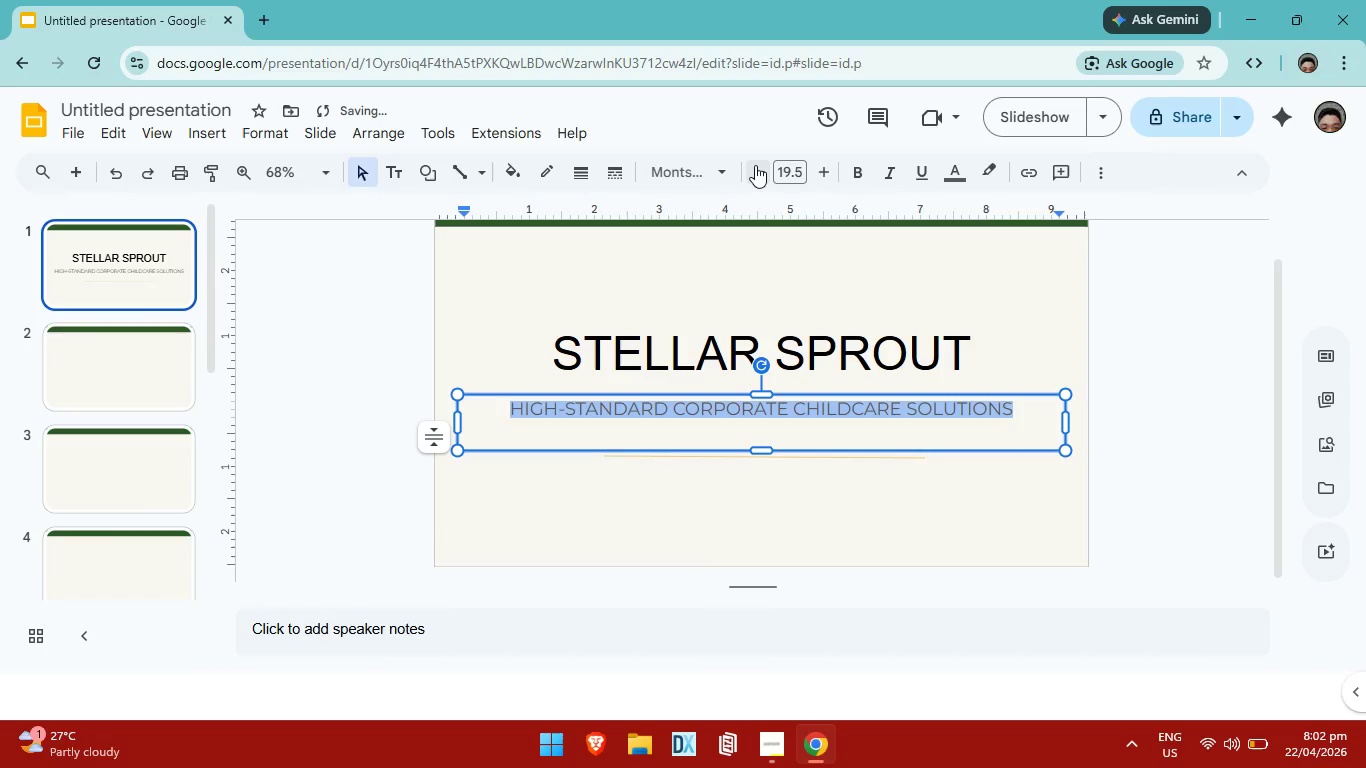 
left_click([755, 165])
 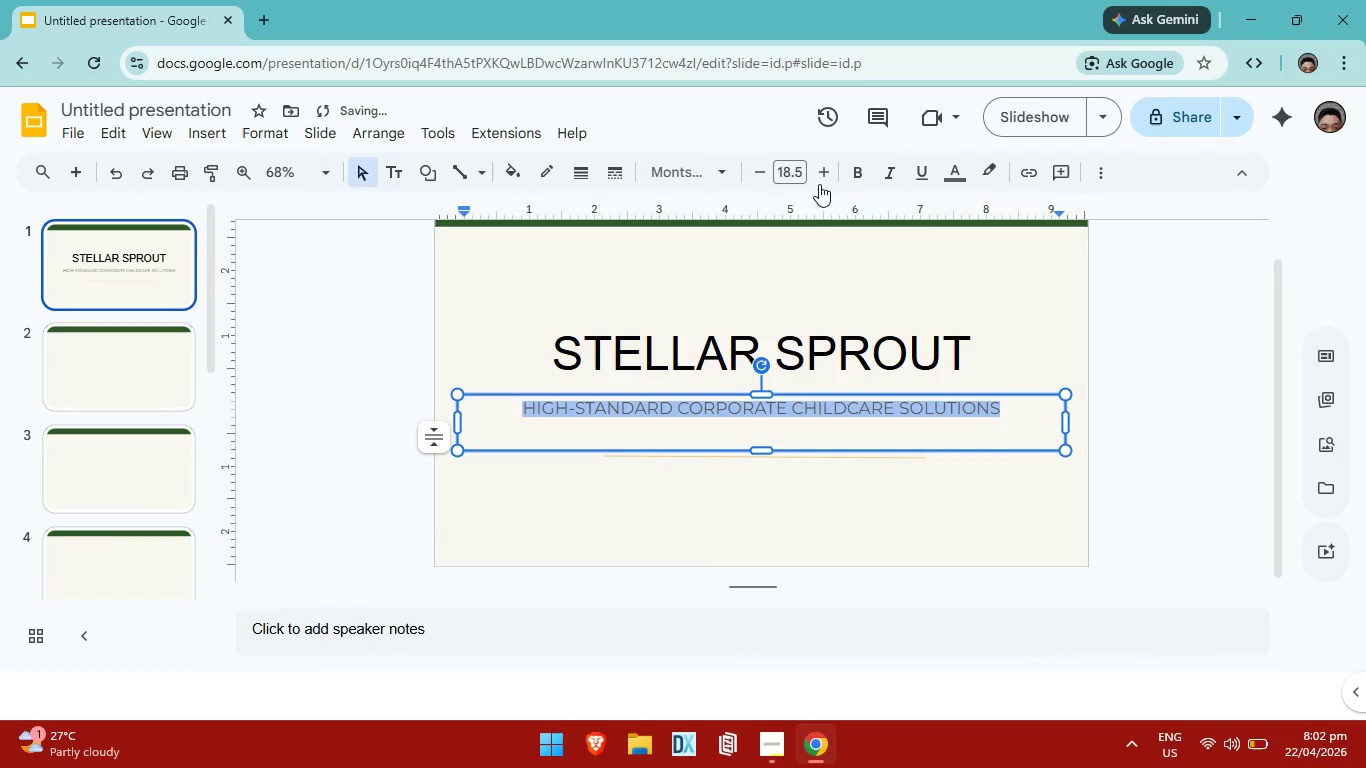 
left_click([818, 172])
 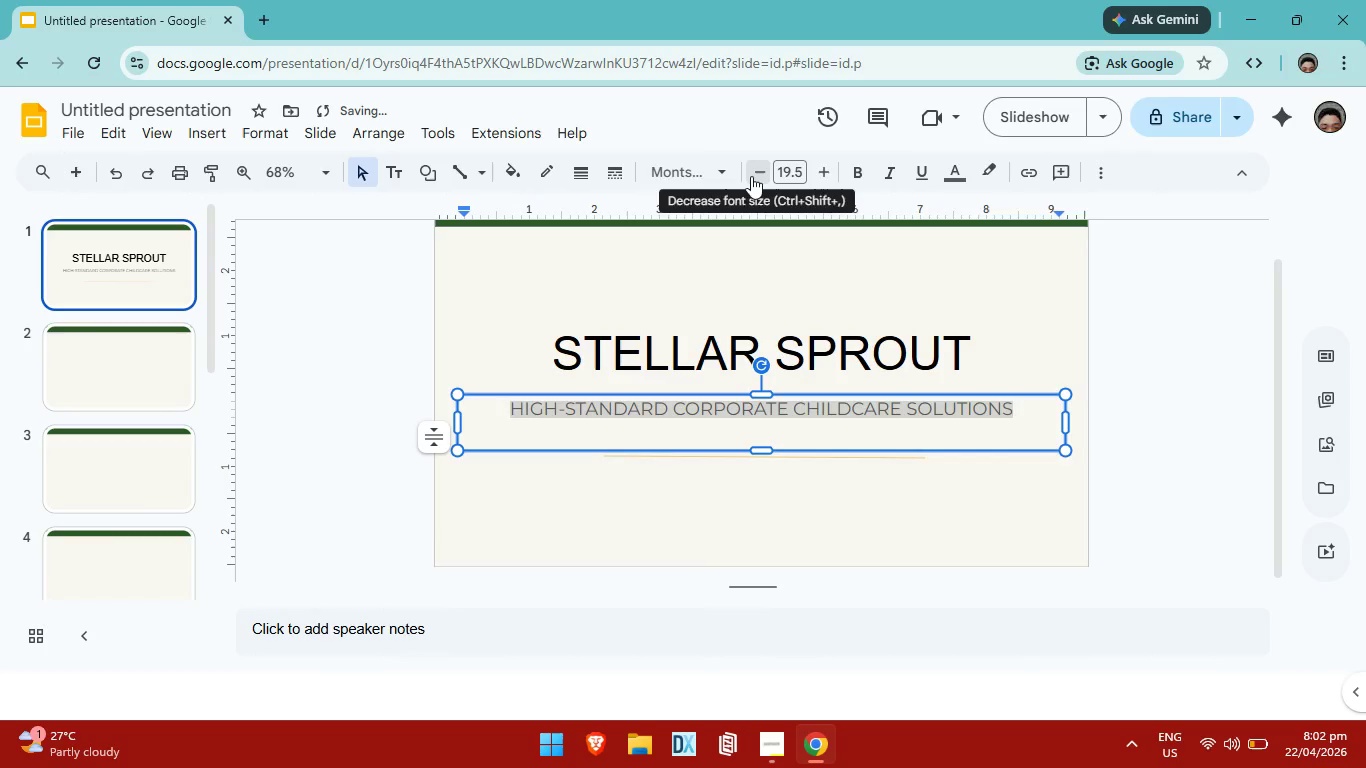 
left_click([751, 176])
 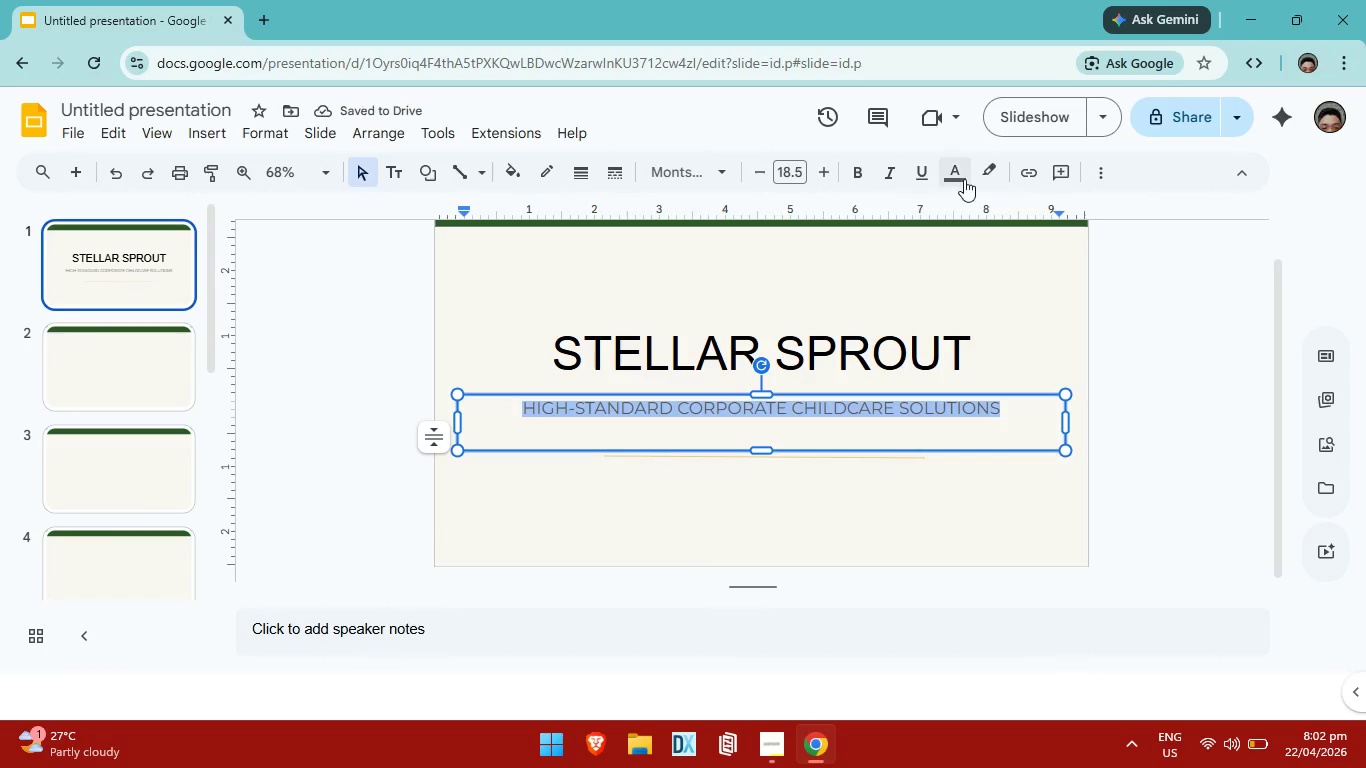 
left_click([964, 179])
 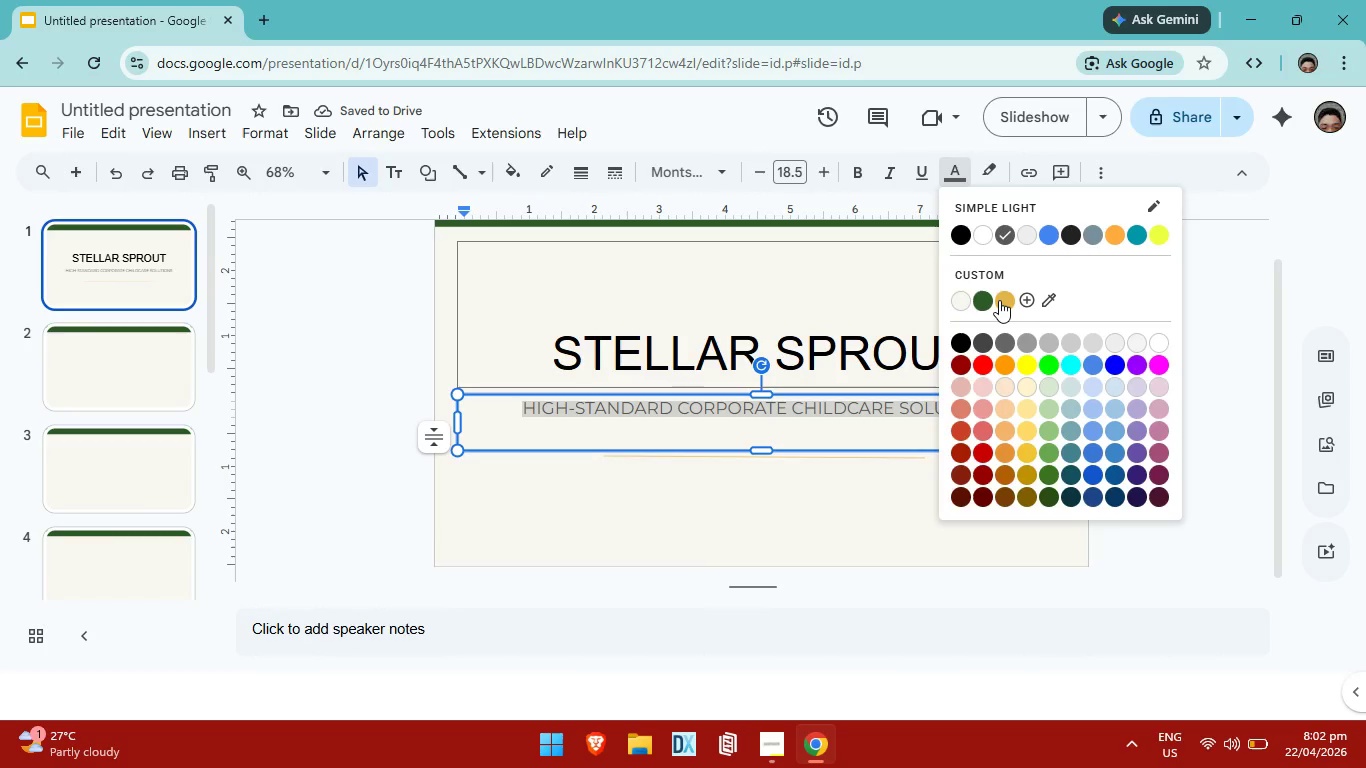 
left_click([999, 300])
 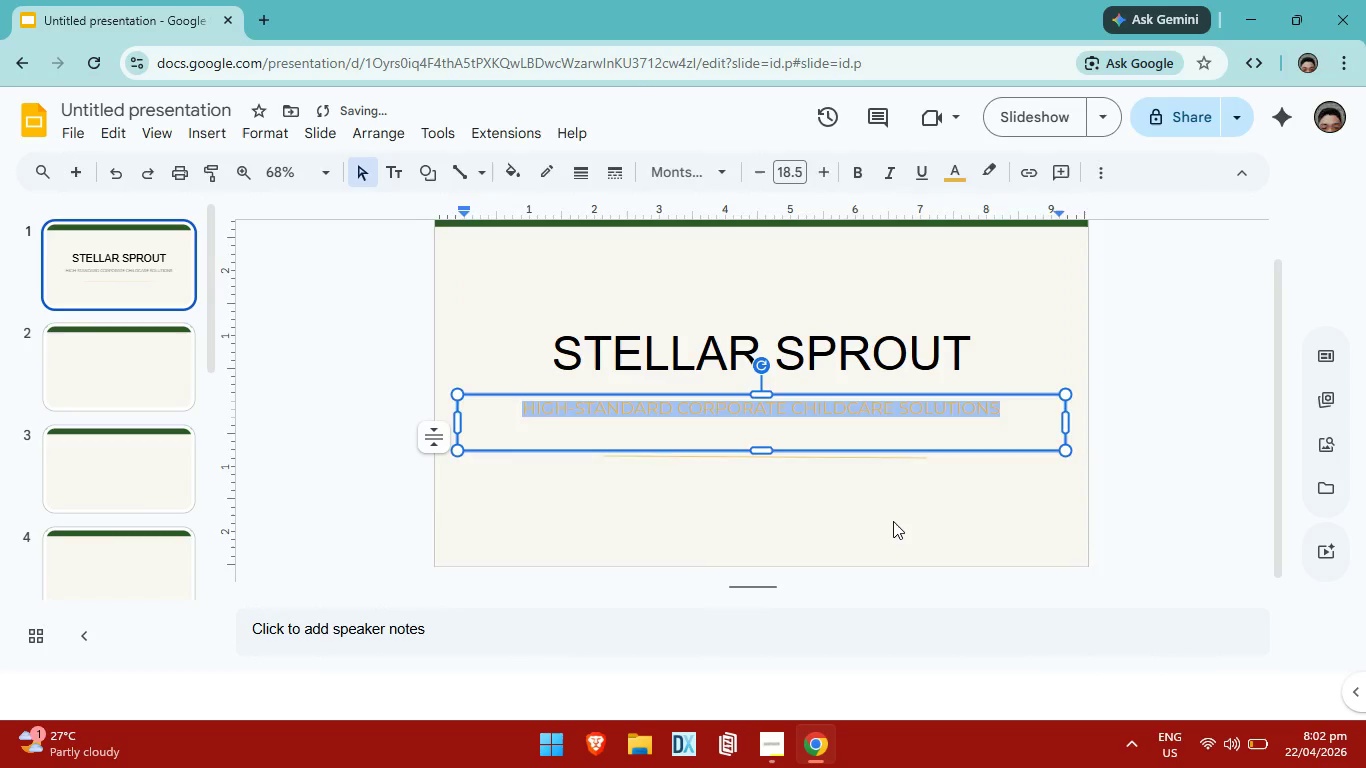 
left_click([894, 522])
 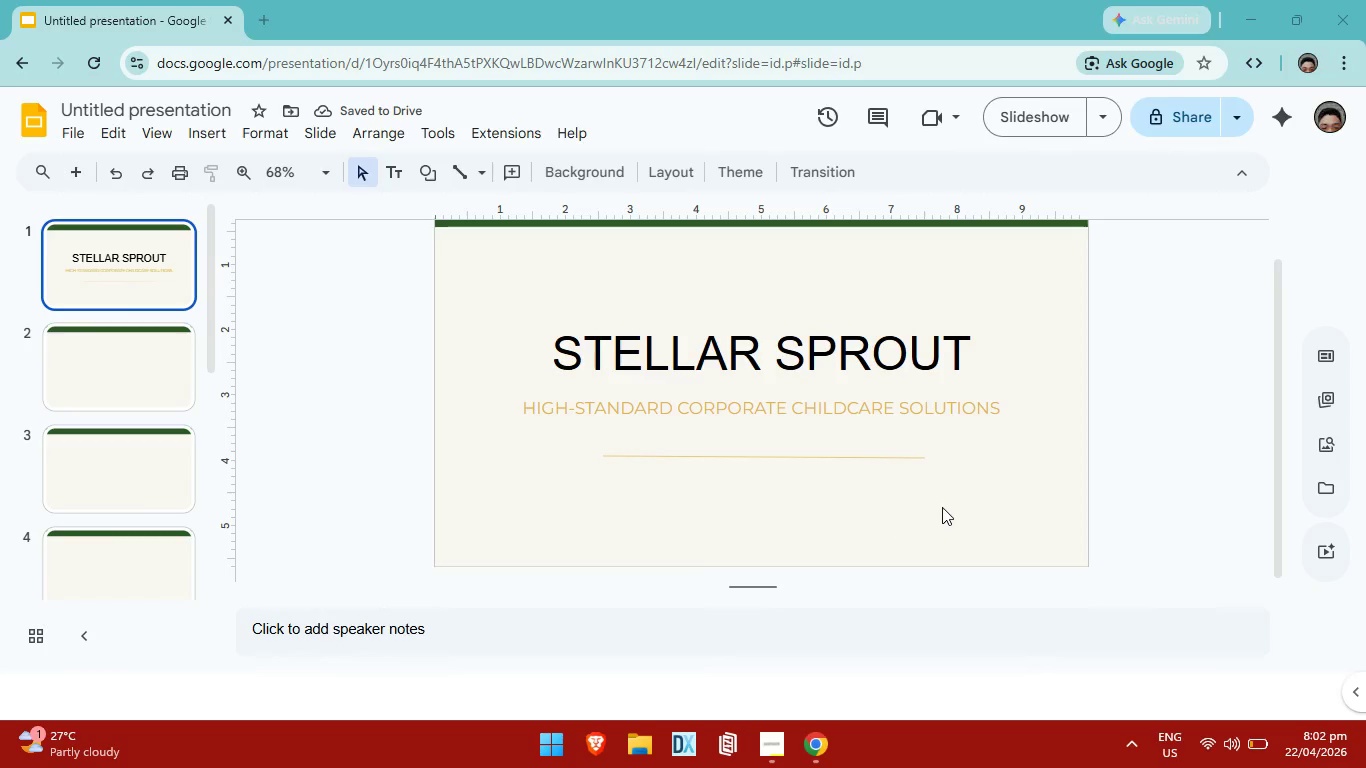 
wait(9.08)
 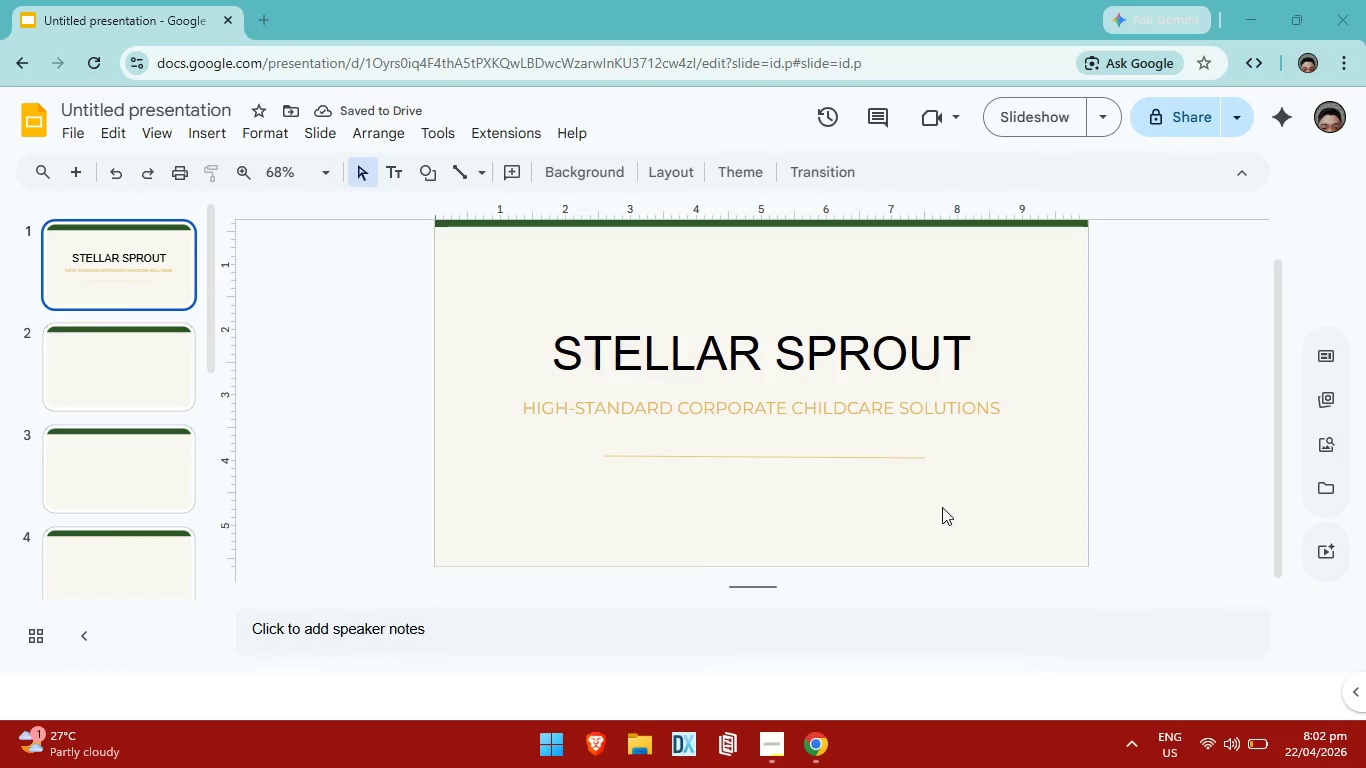 
scroll: coordinate [886, 475], scroll_direction: up, amount: 1.0
 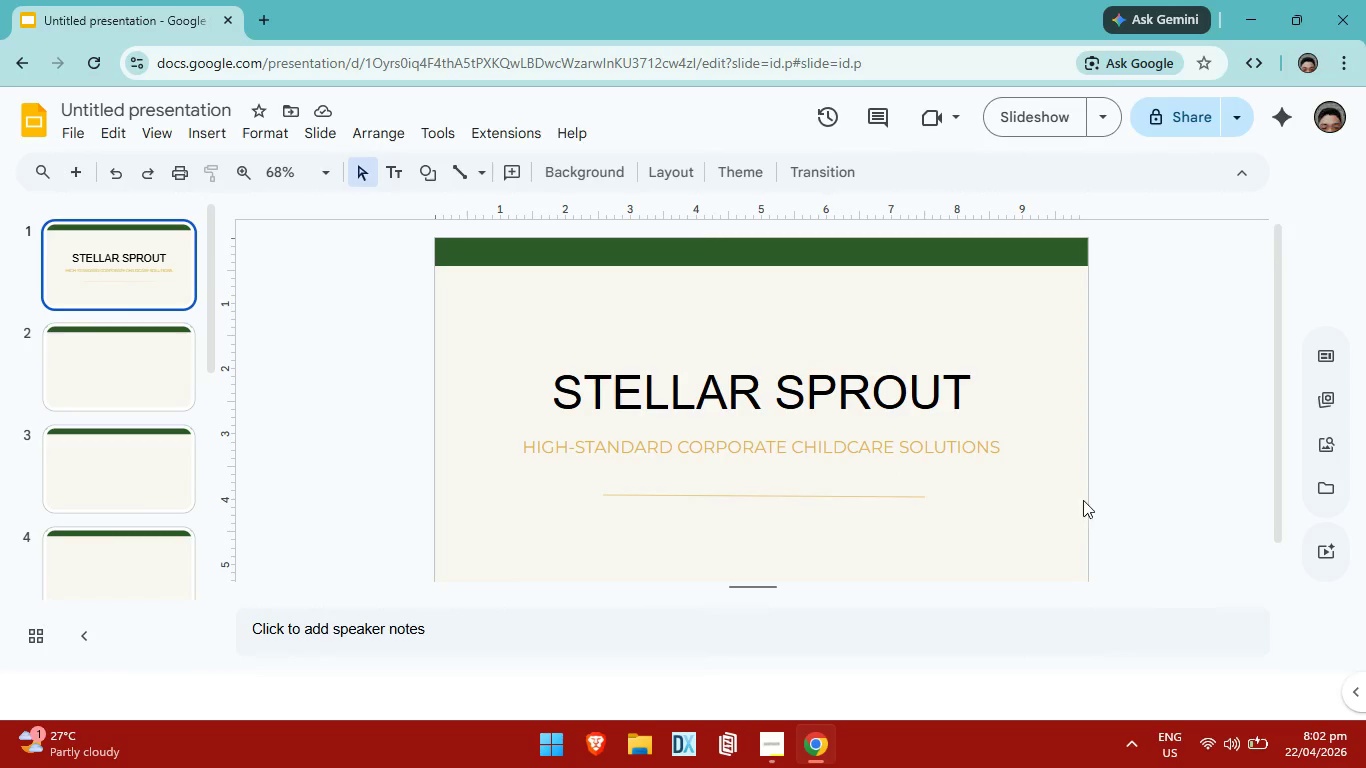 
left_click([1060, 493])
 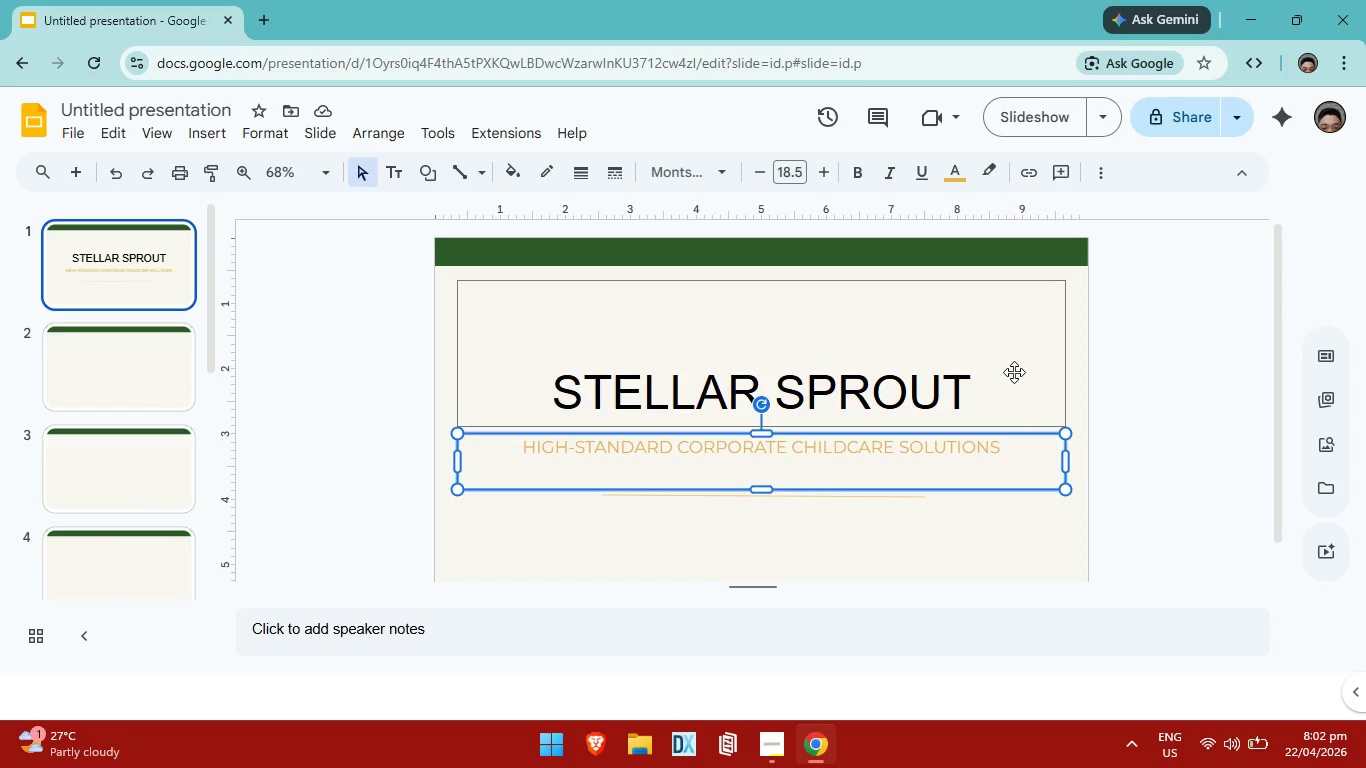 
left_click([944, 388])
 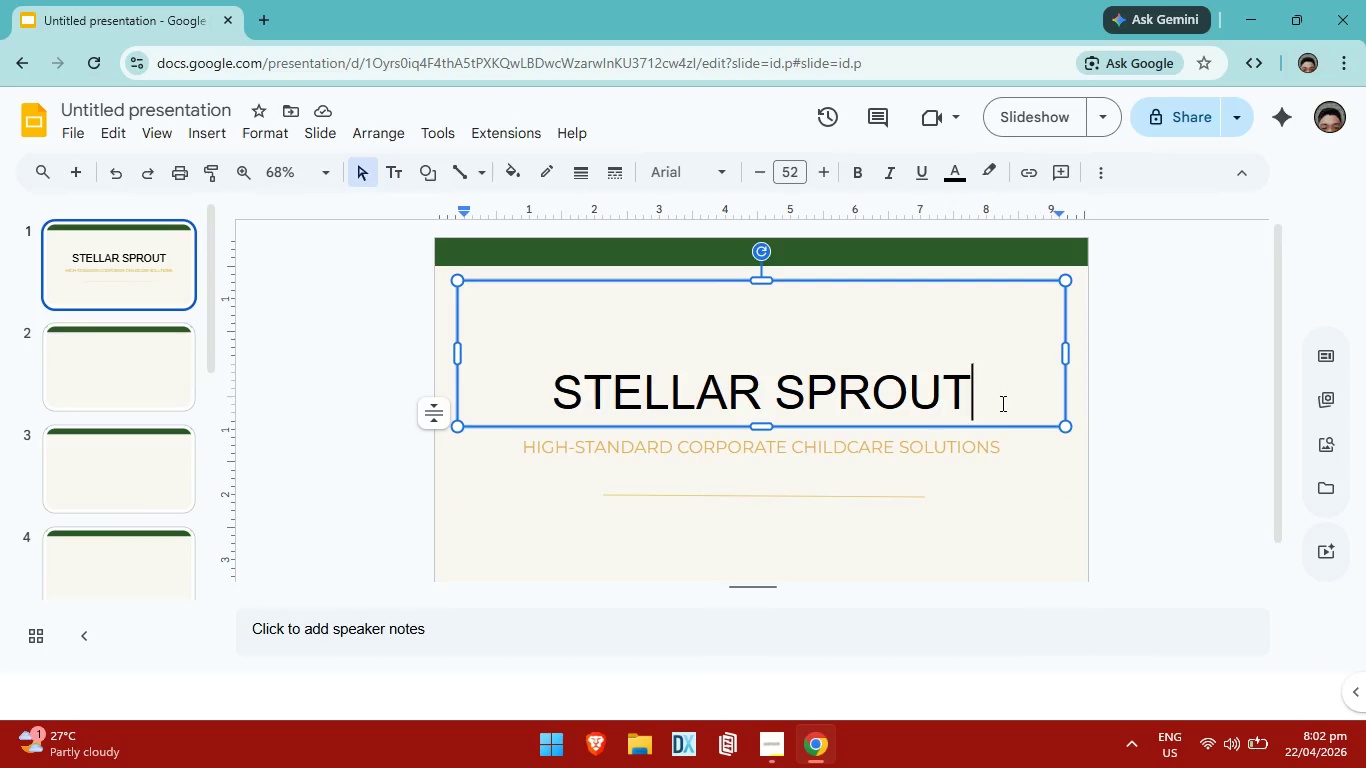 
left_click([1001, 403])
 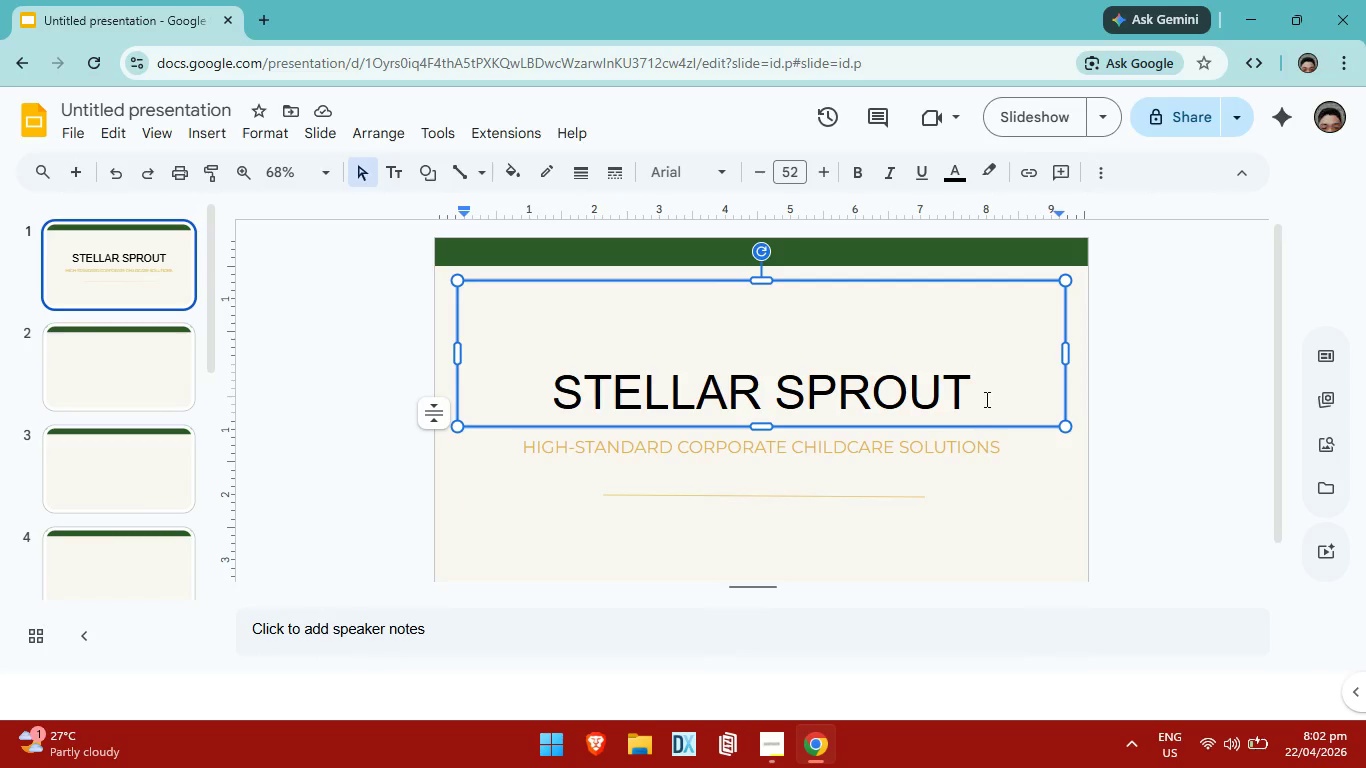 
left_click_drag(start_coordinate=[985, 398], to_coordinate=[554, 384])
 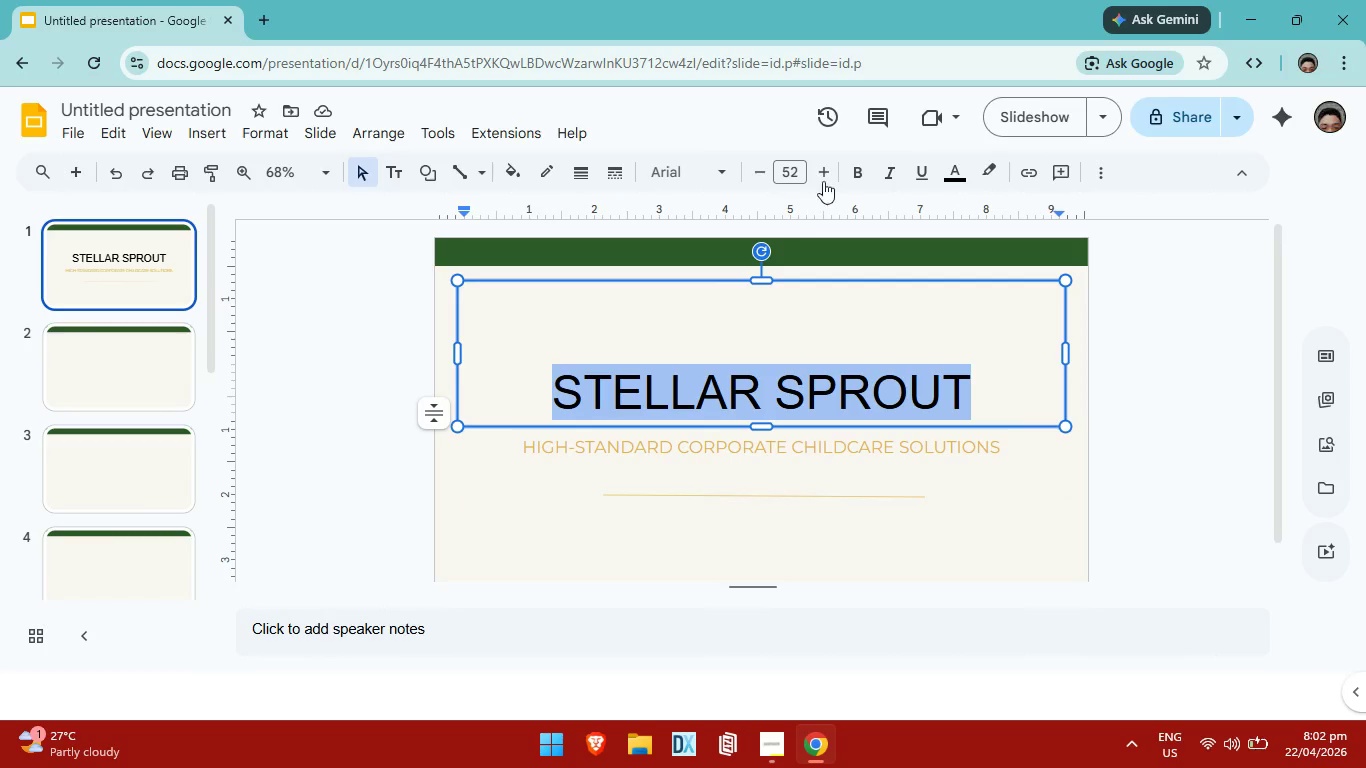 
left_click([867, 168])
 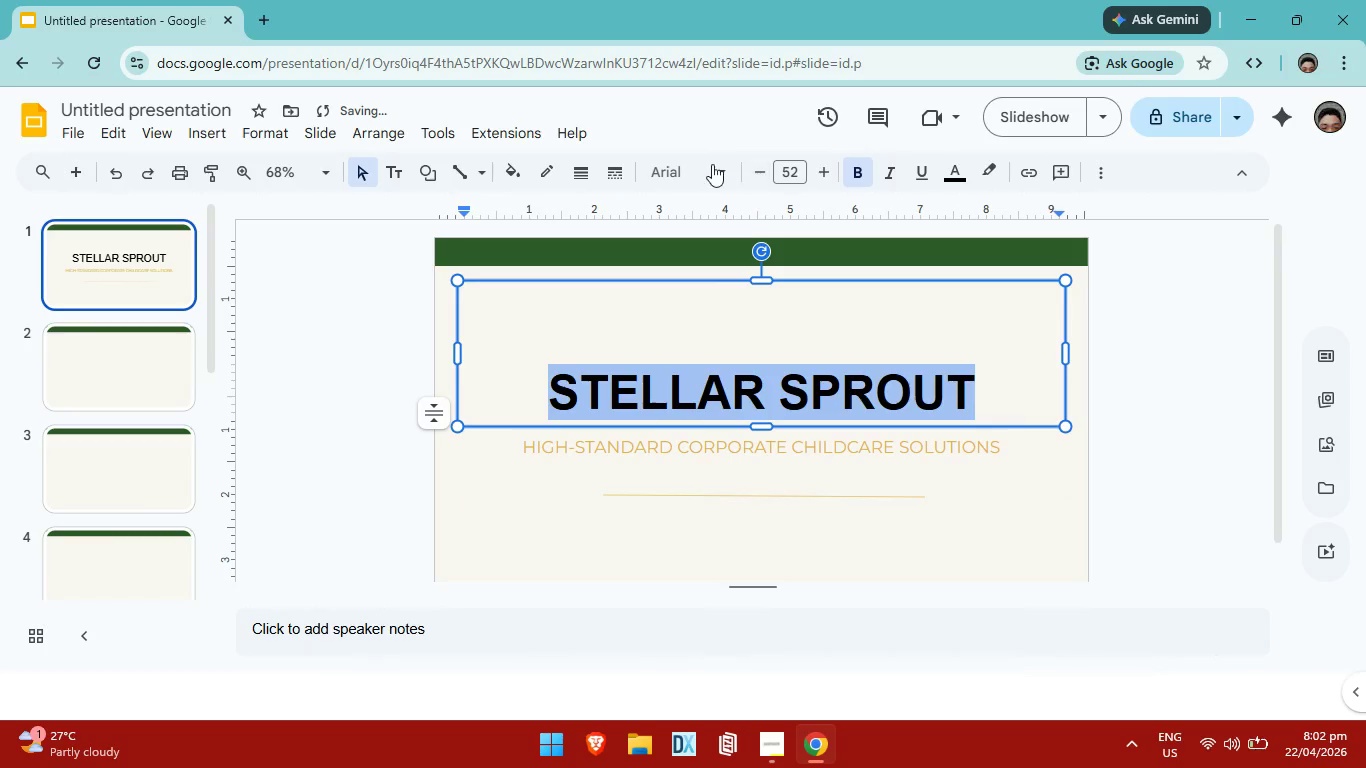 
left_click([721, 170])
 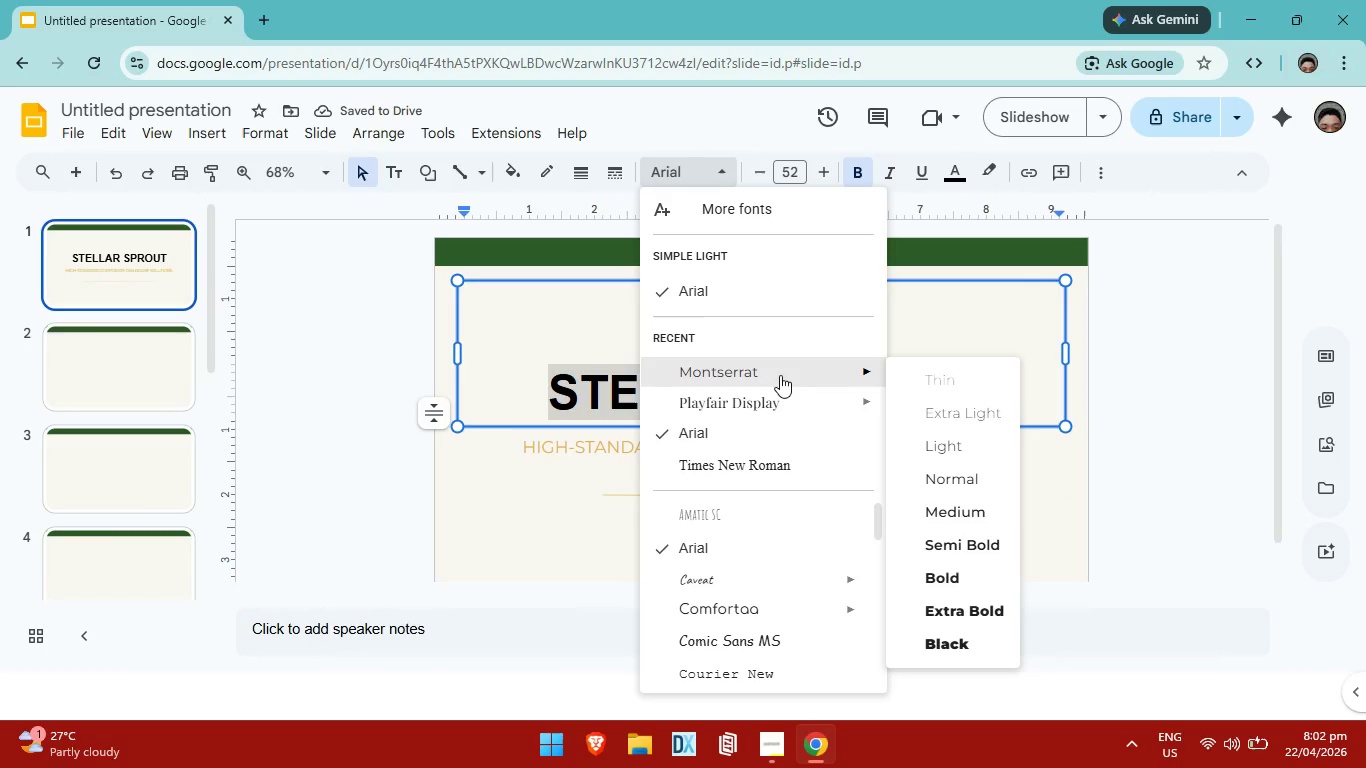 
left_click([780, 375])
 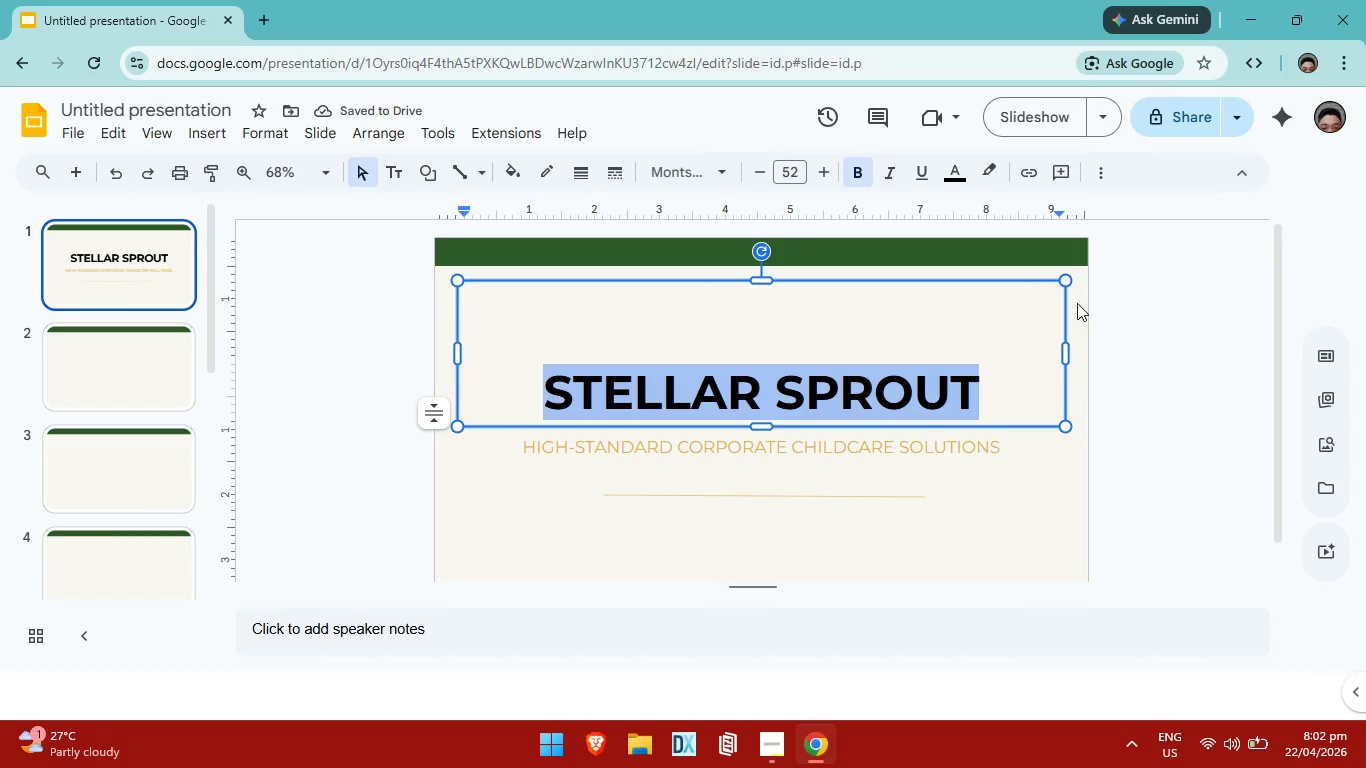 
wait(8.23)
 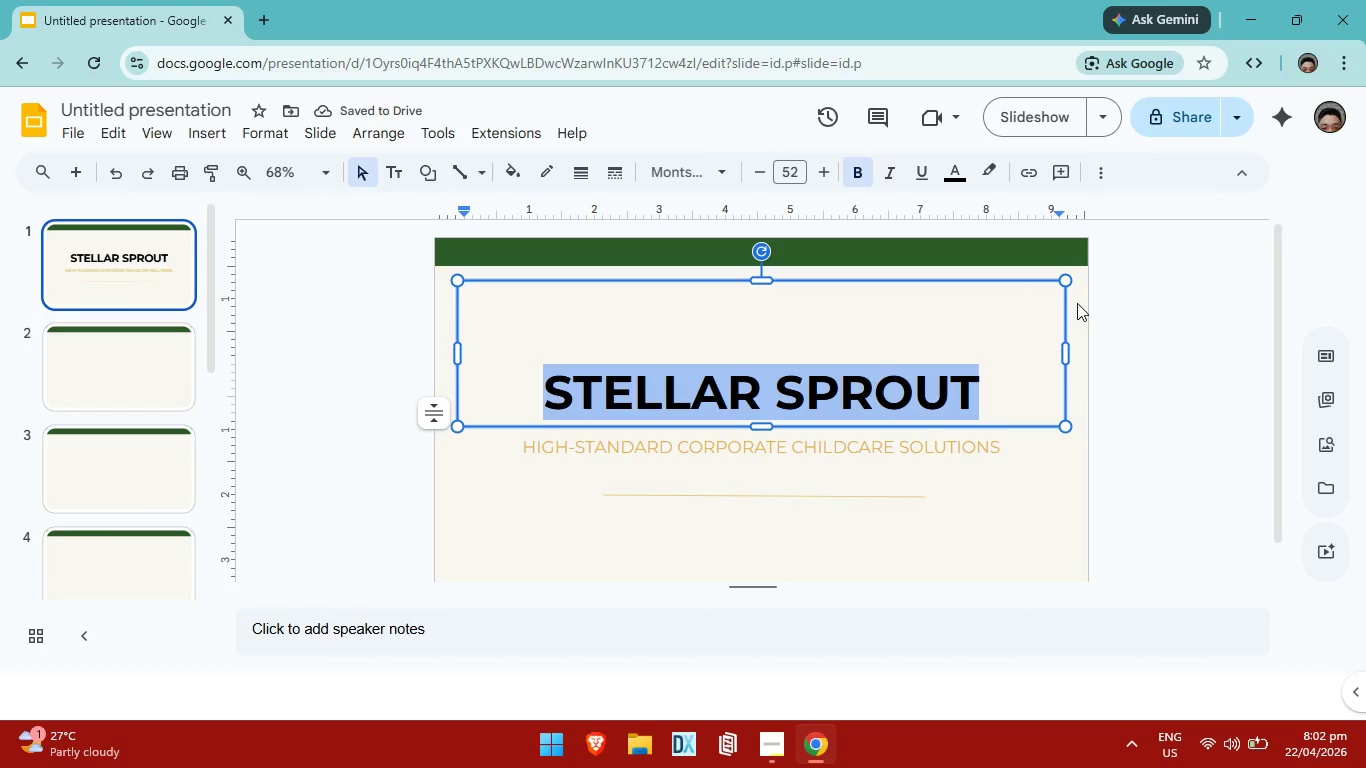 
left_click([959, 181])
 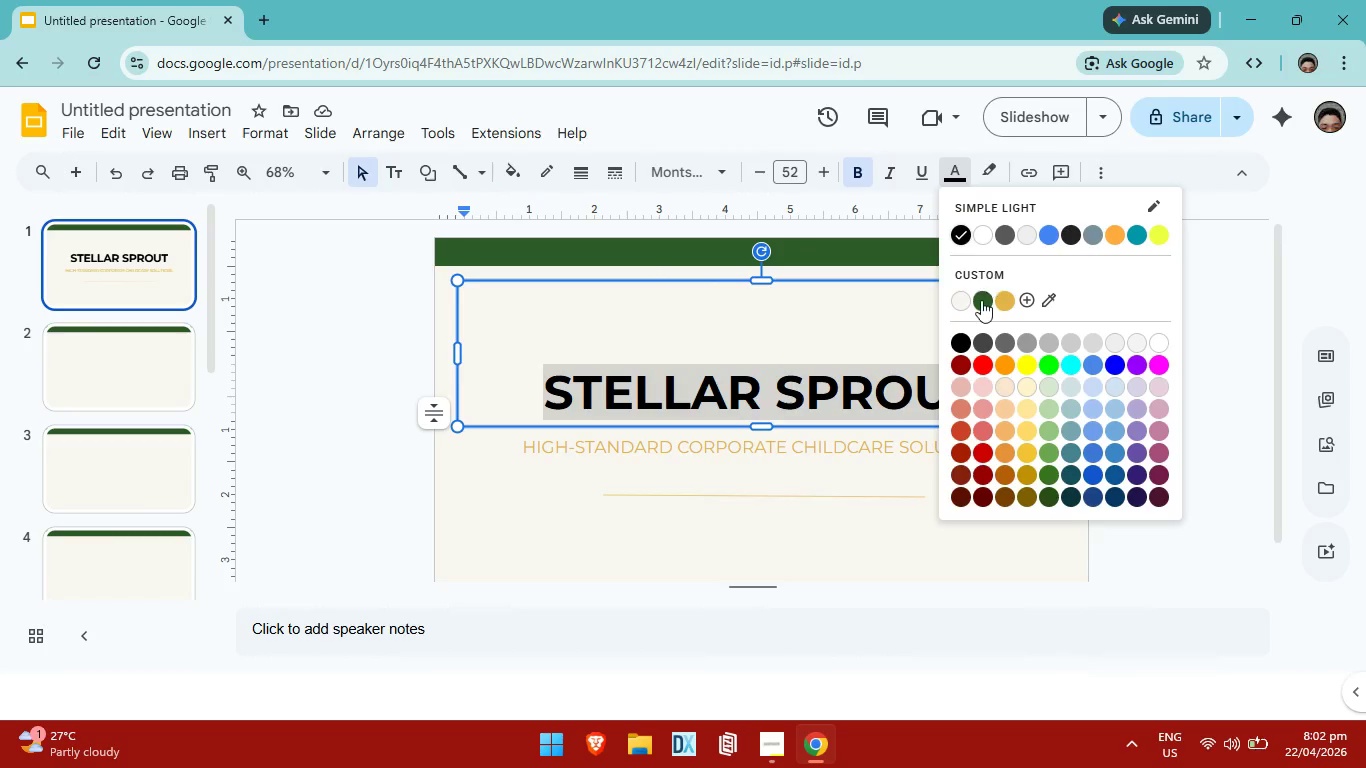 
left_click([981, 300])
 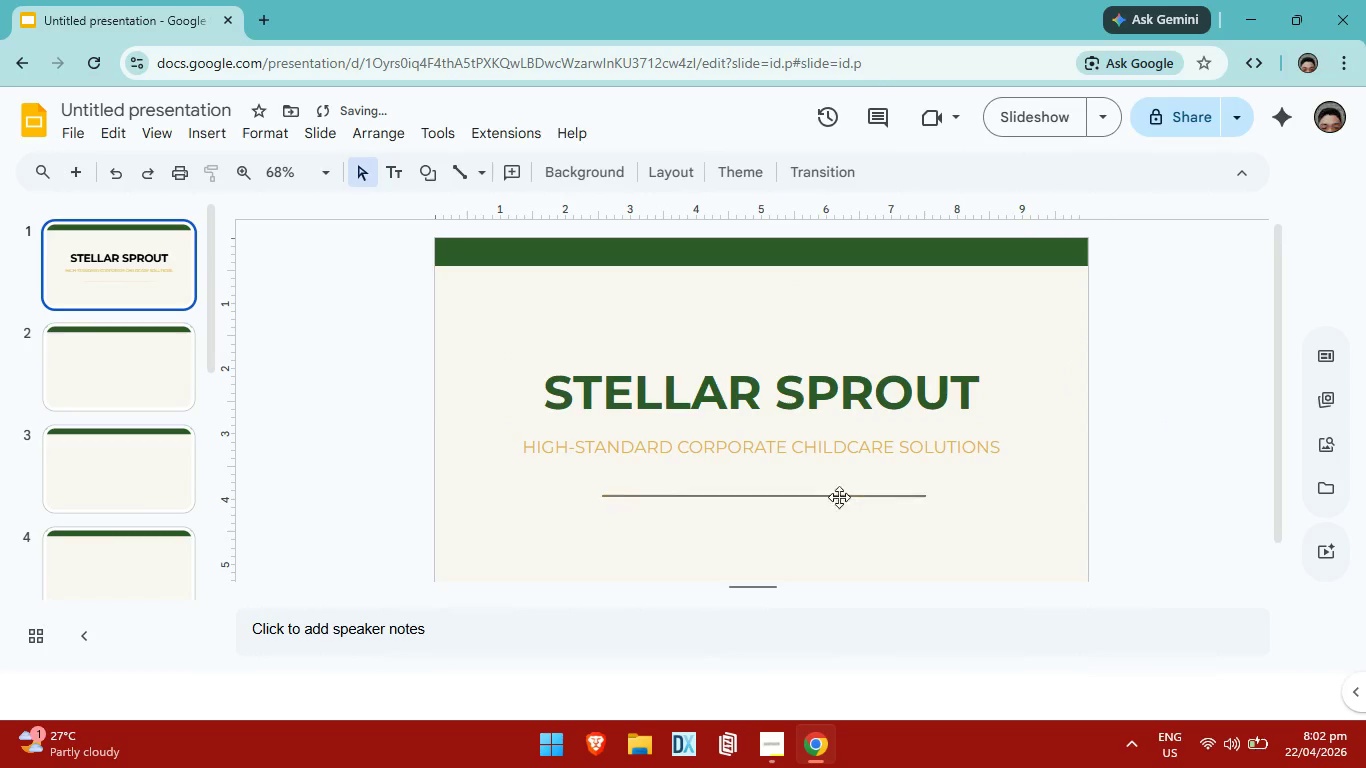 
scroll: coordinate [807, 506], scroll_direction: down, amount: 7.0
 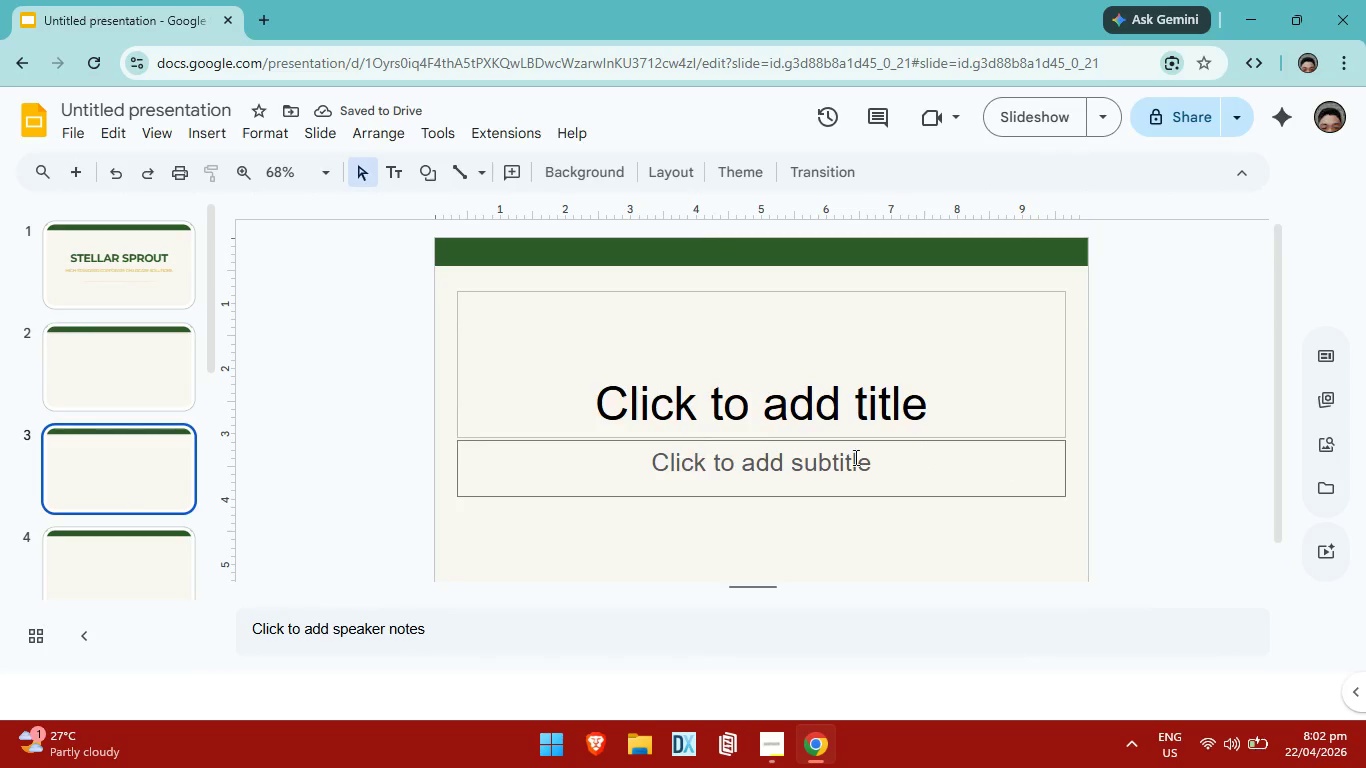 
scroll: coordinate [573, 429], scroll_direction: up, amount: 11.0
 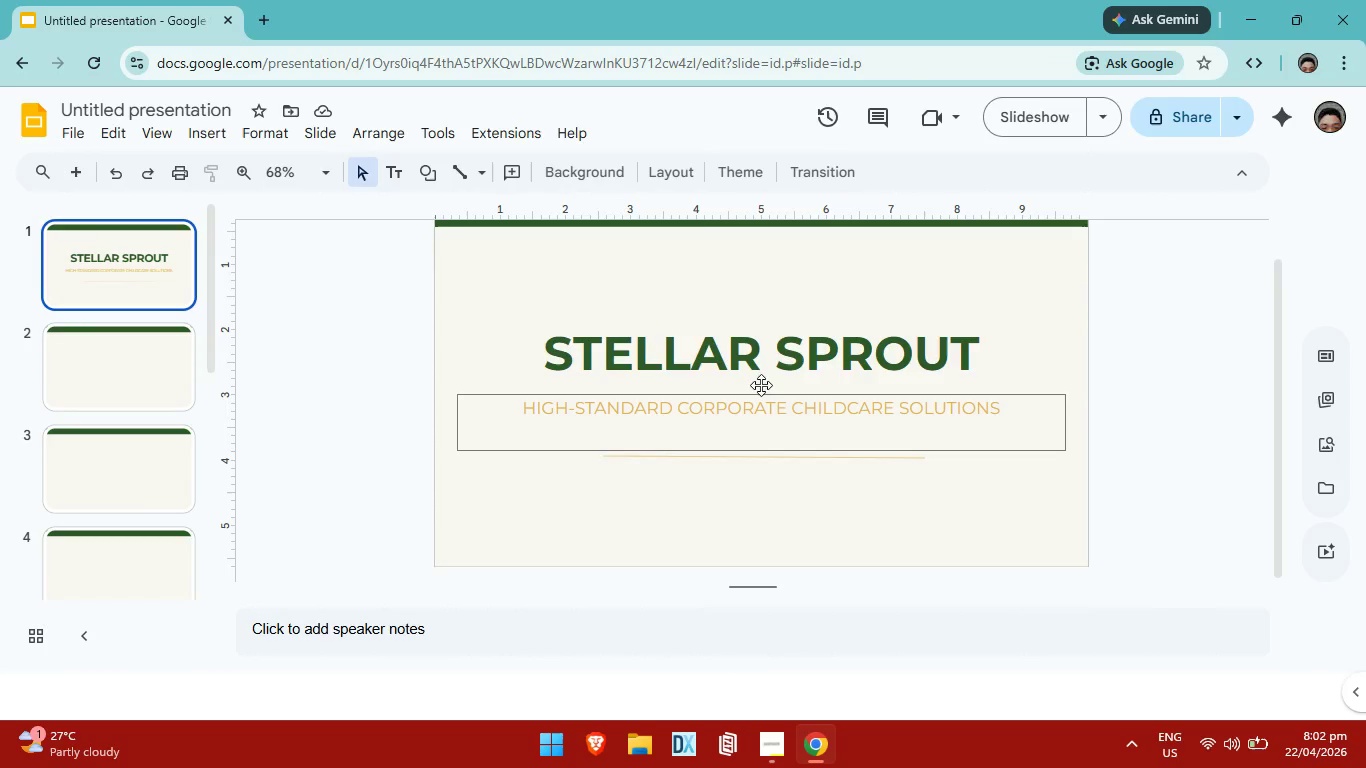 
left_click([675, 307])
 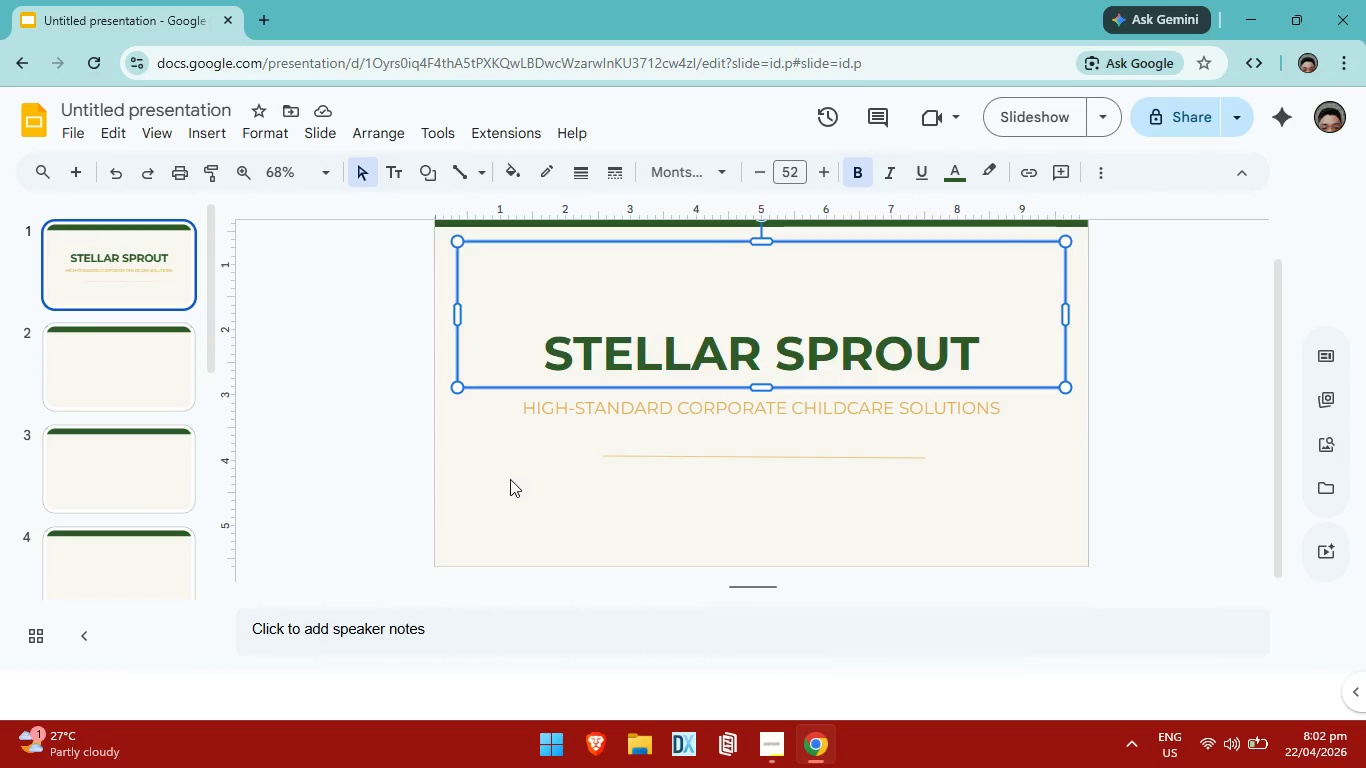 
left_click_drag(start_coordinate=[510, 480], to_coordinate=[510, 485])
 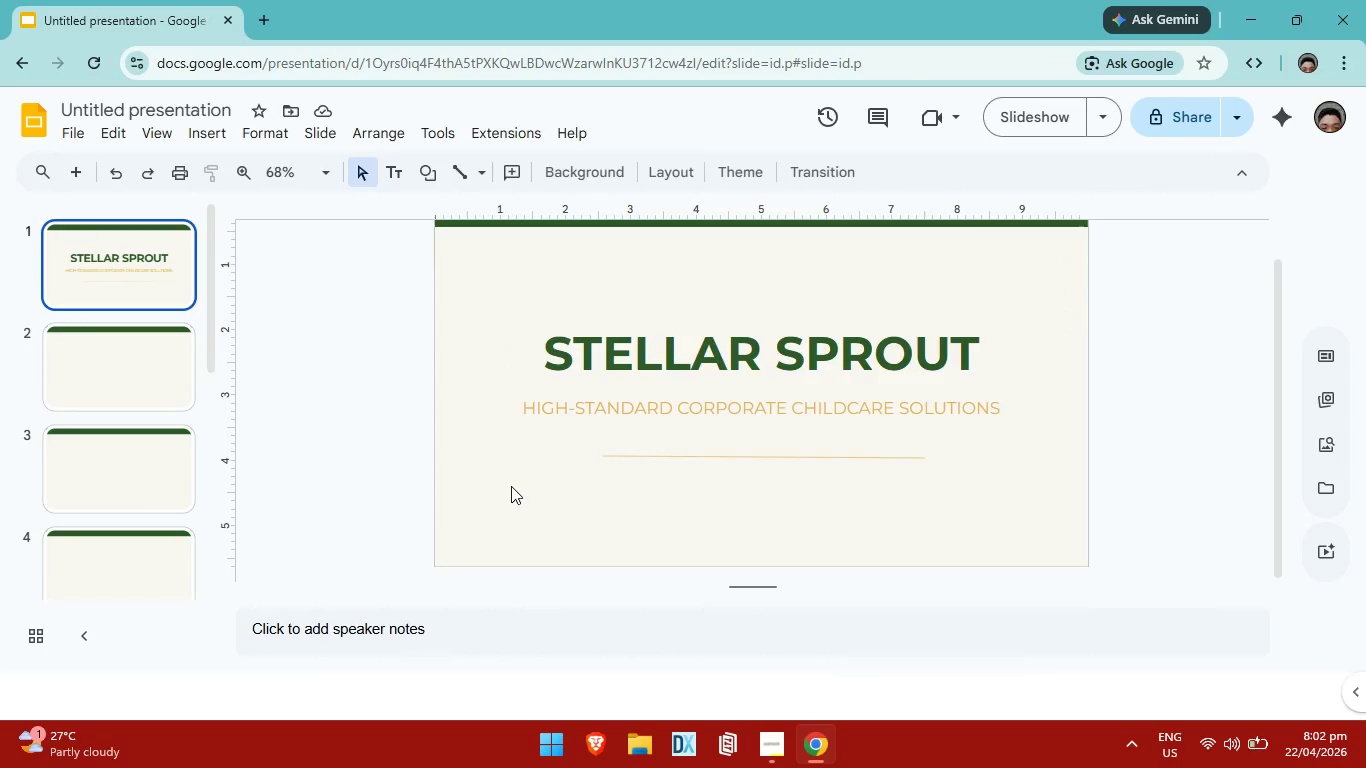 
key(Alt+AltLeft)
 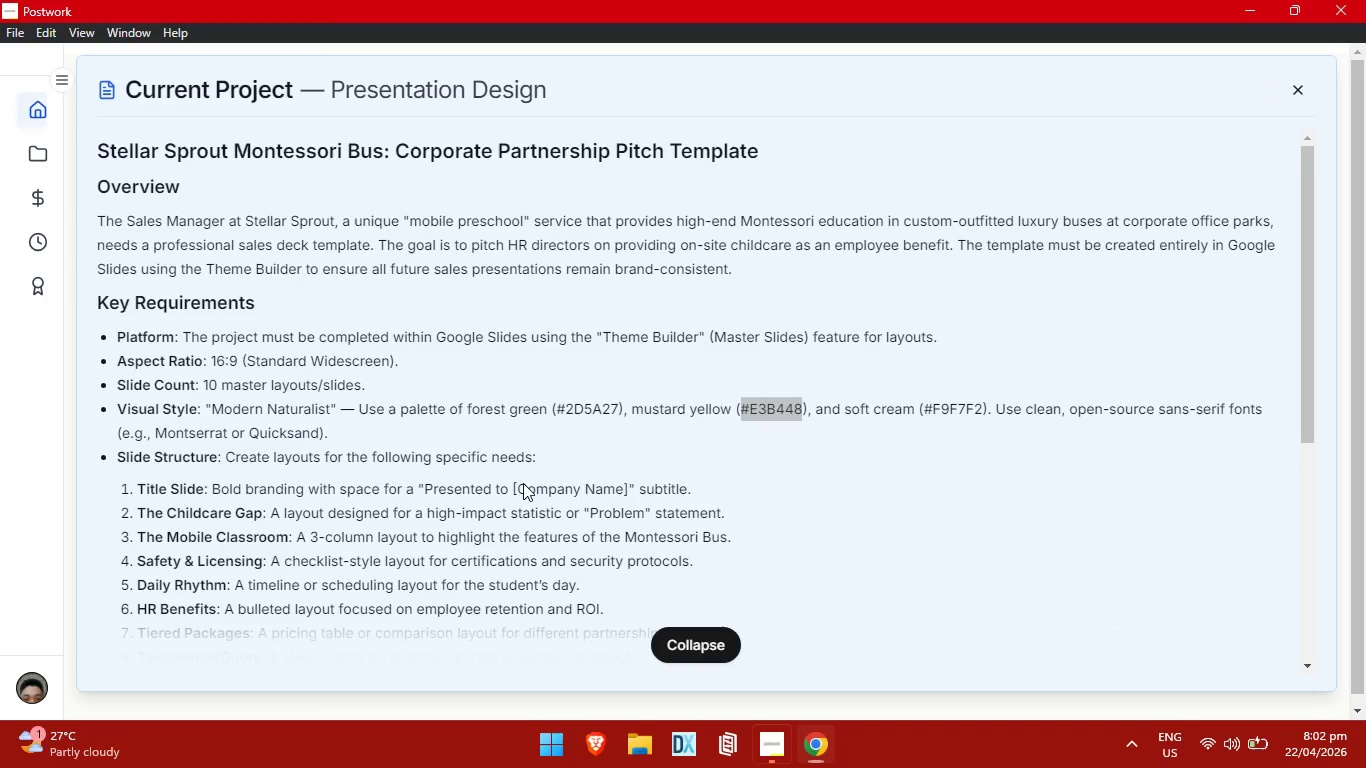 
key(Alt+Tab)